 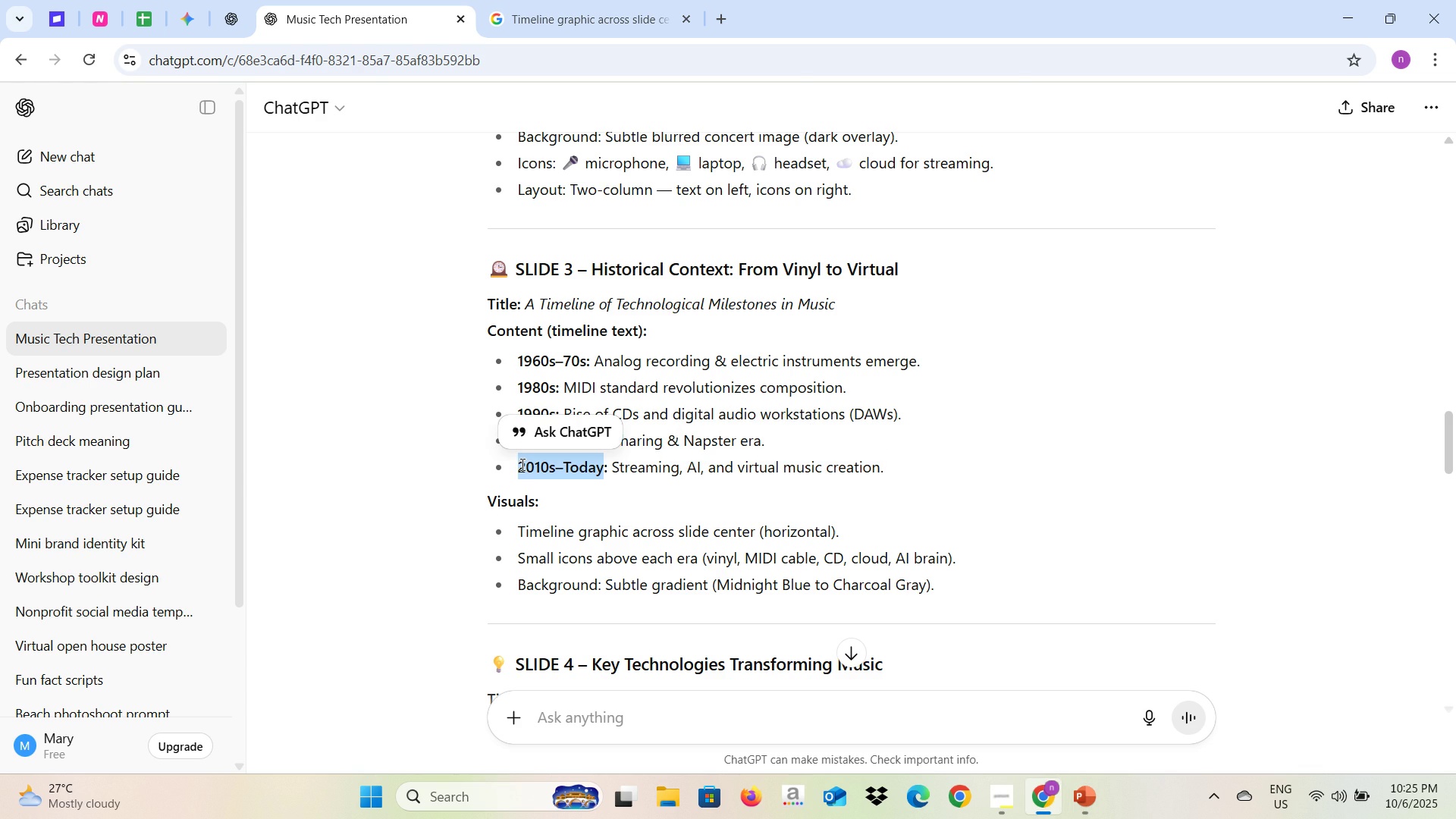 
key(Alt+AltLeft)
 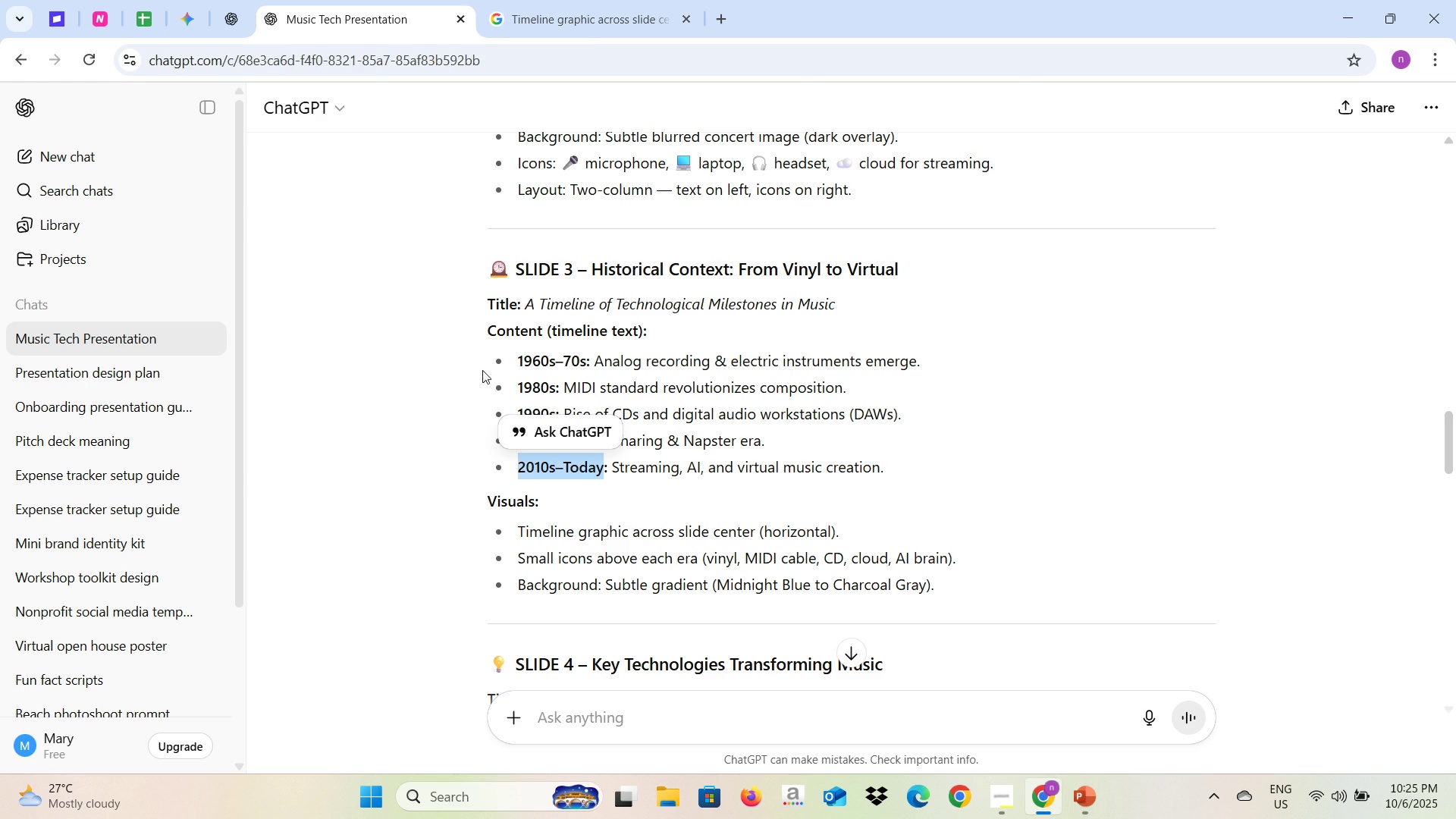 
key(Alt+Tab)
 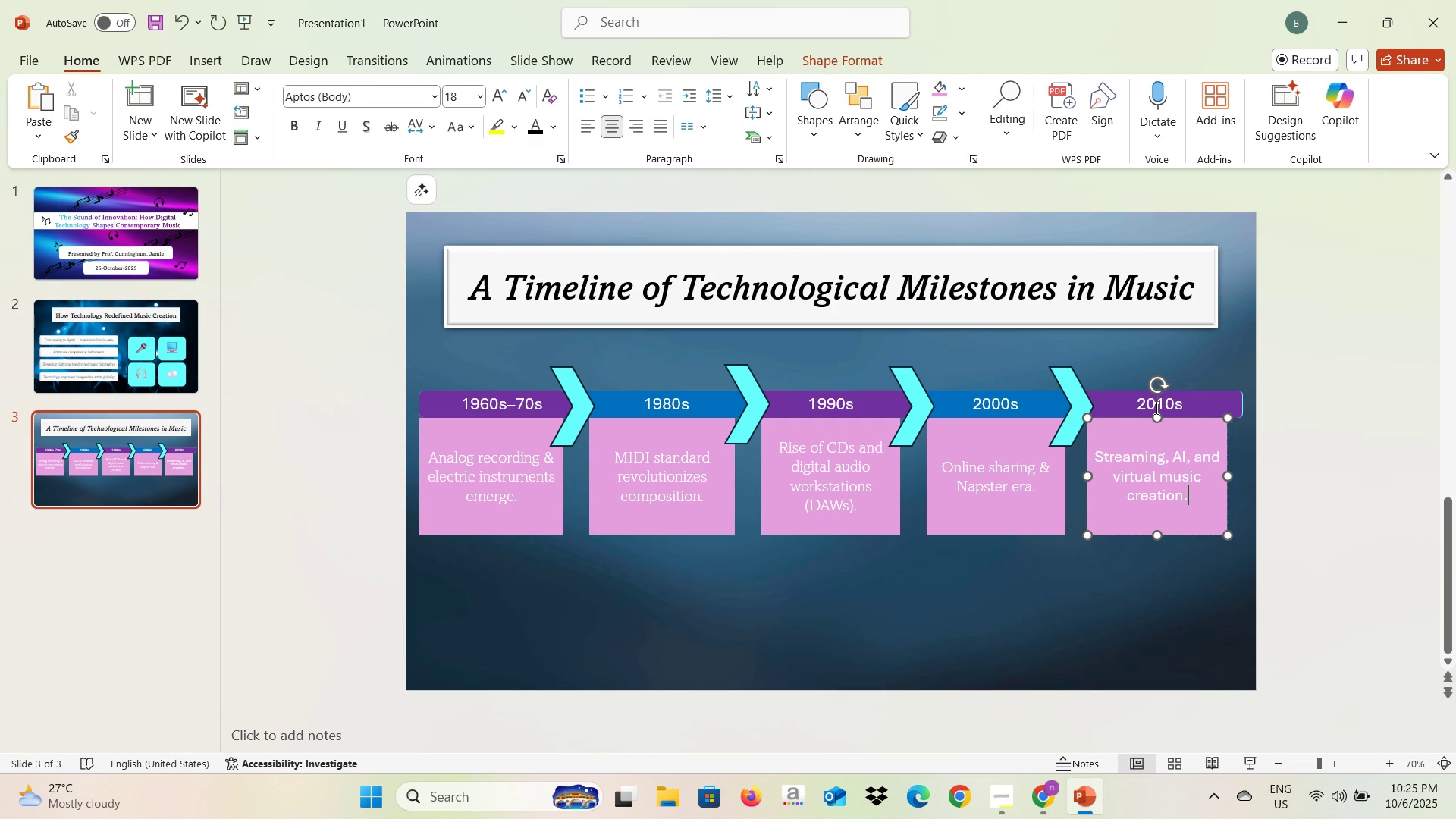 
left_click([1155, 408])
 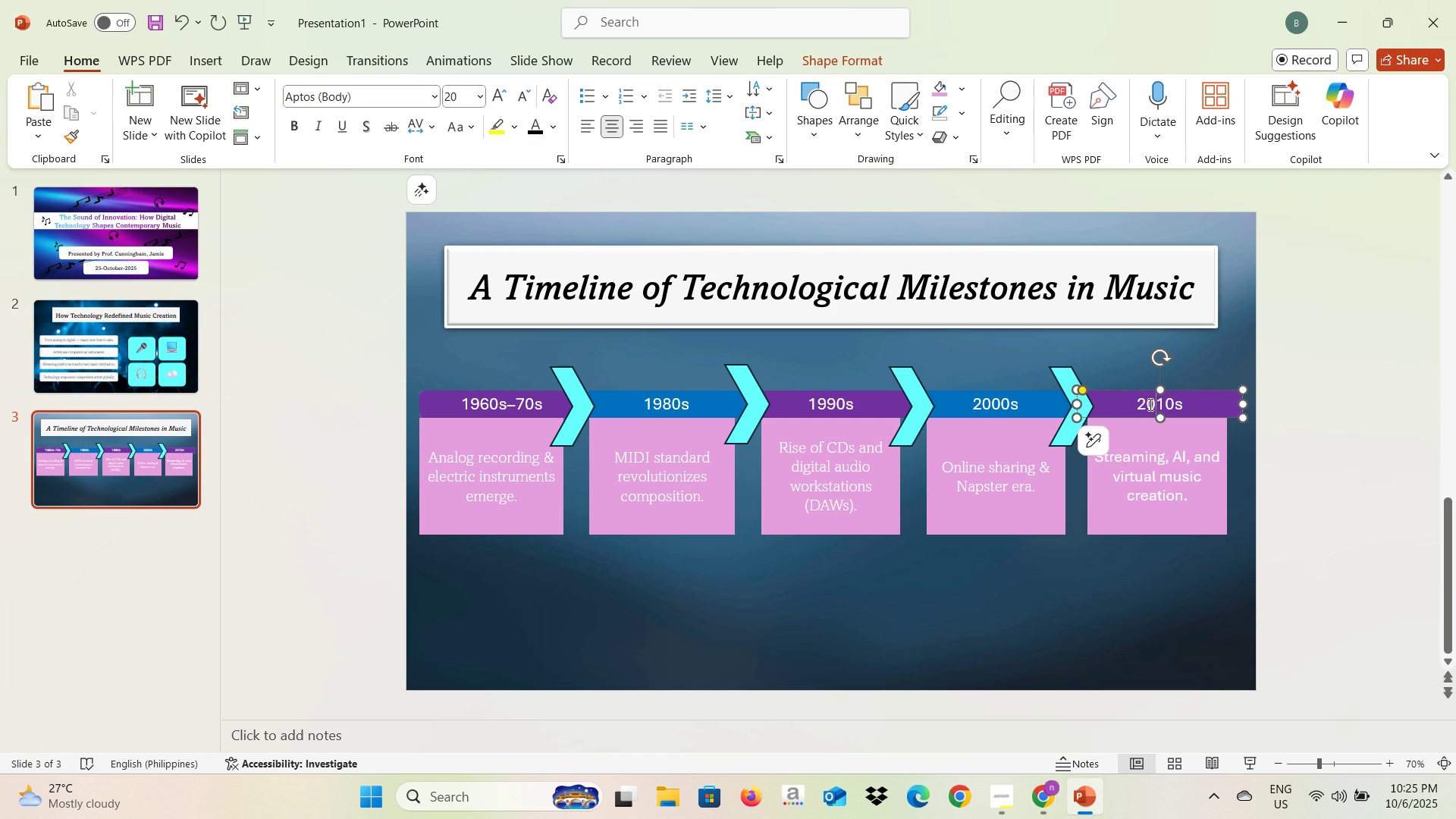 
left_click([1149, 404])